 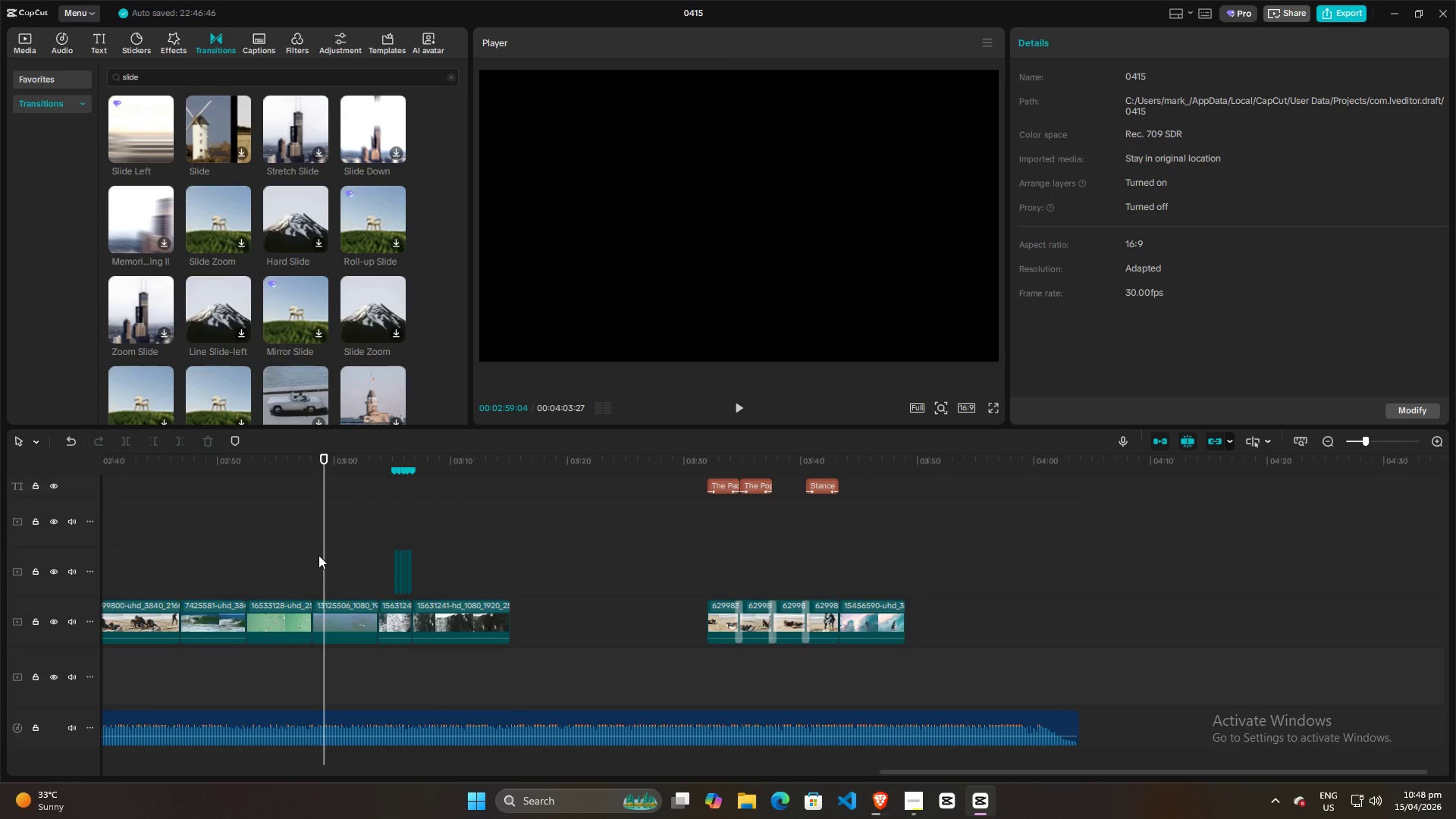 
left_click([332, 616])
 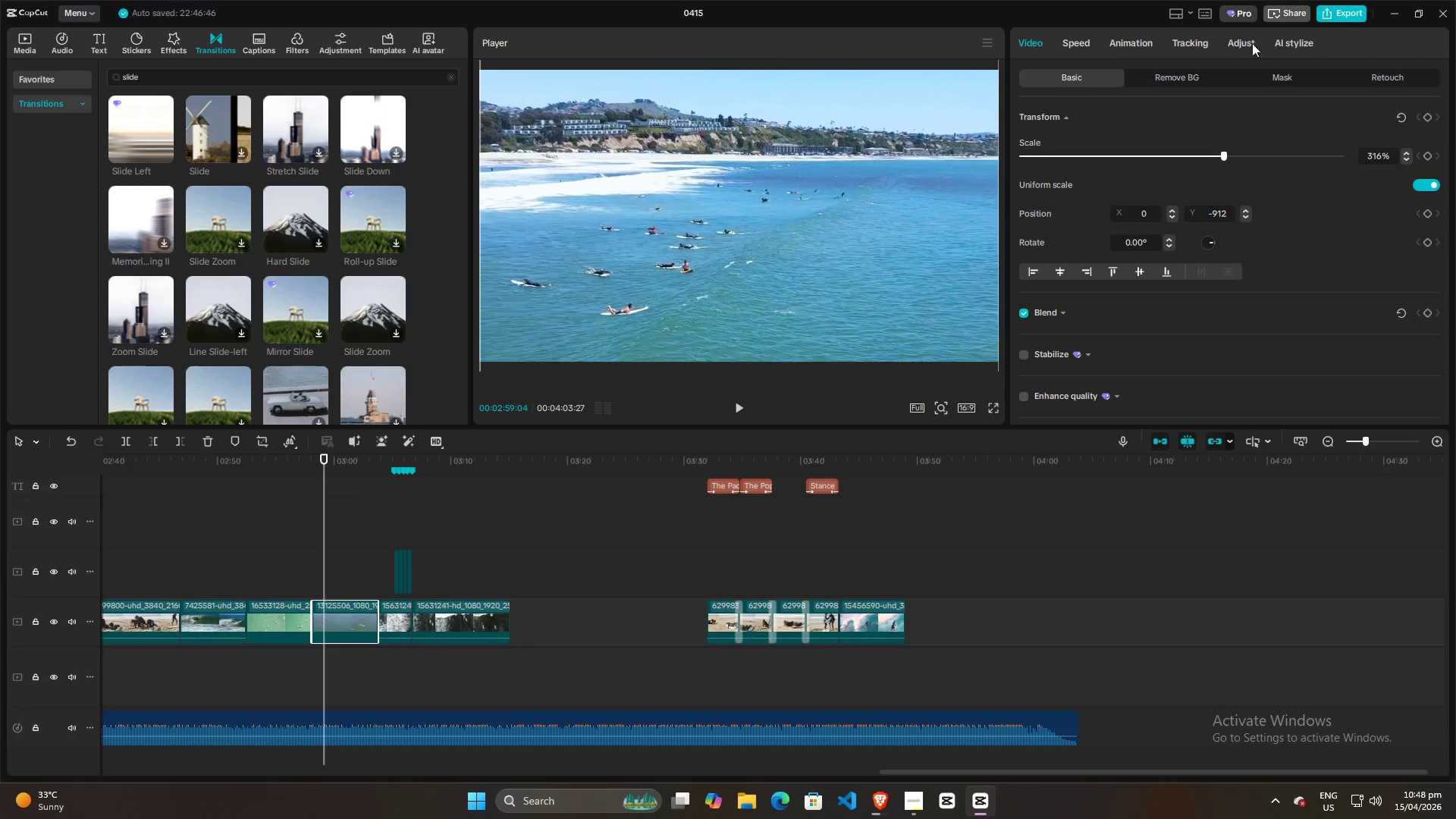 
left_click([1235, 39])
 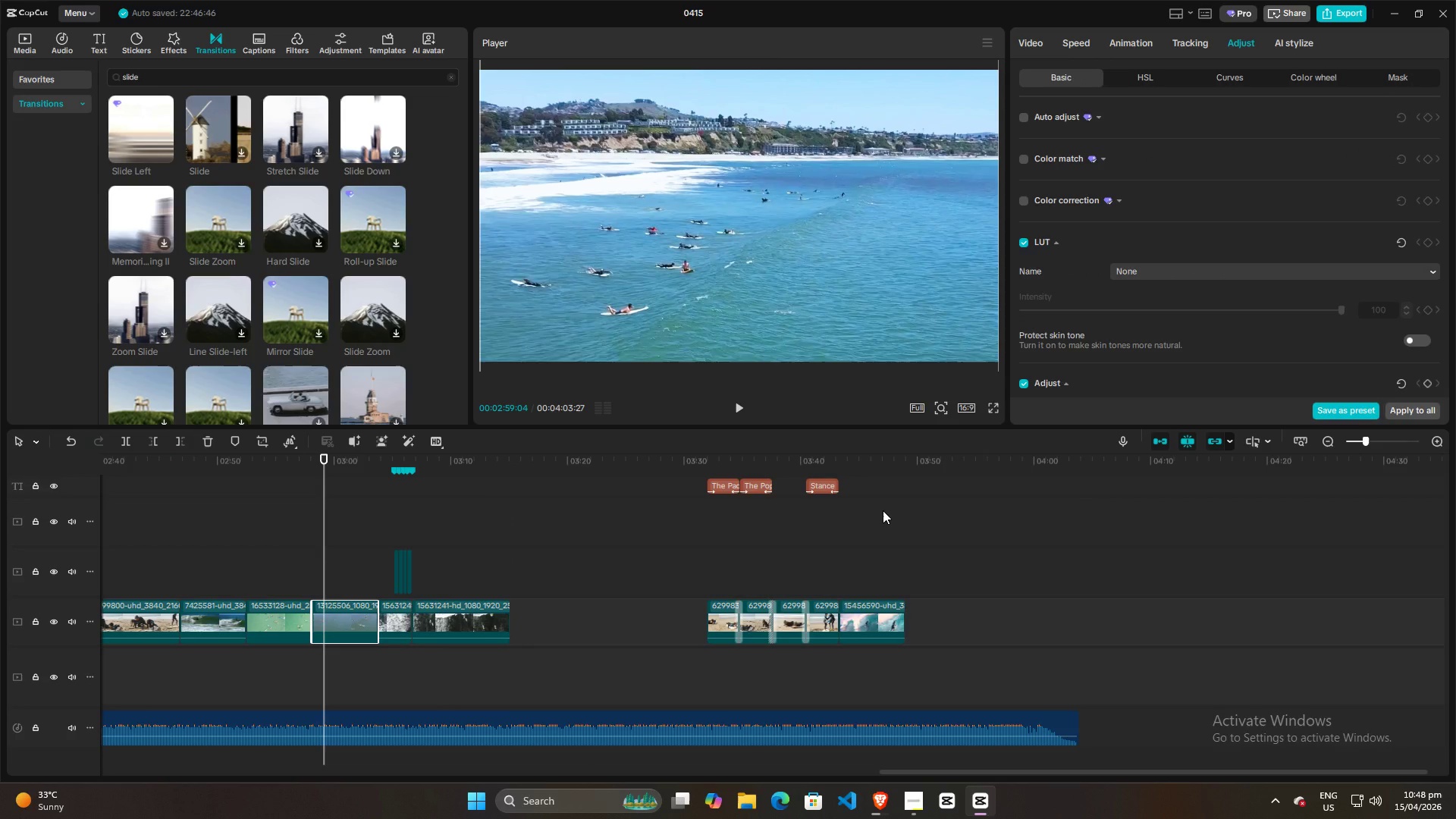 
wait(5.45)
 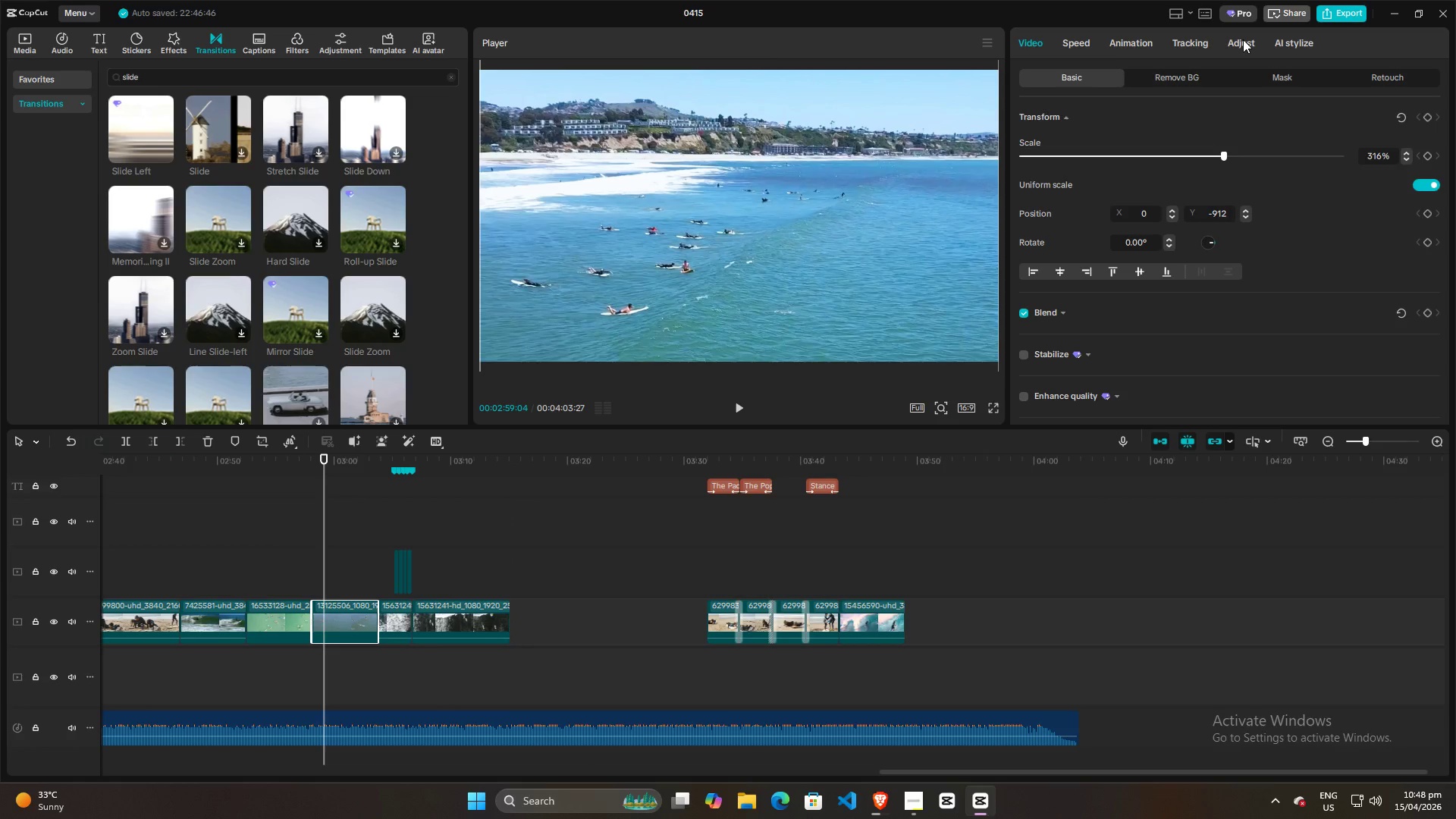 
scroll: coordinate [1353, 298], scroll_direction: down, amount: 9.0
 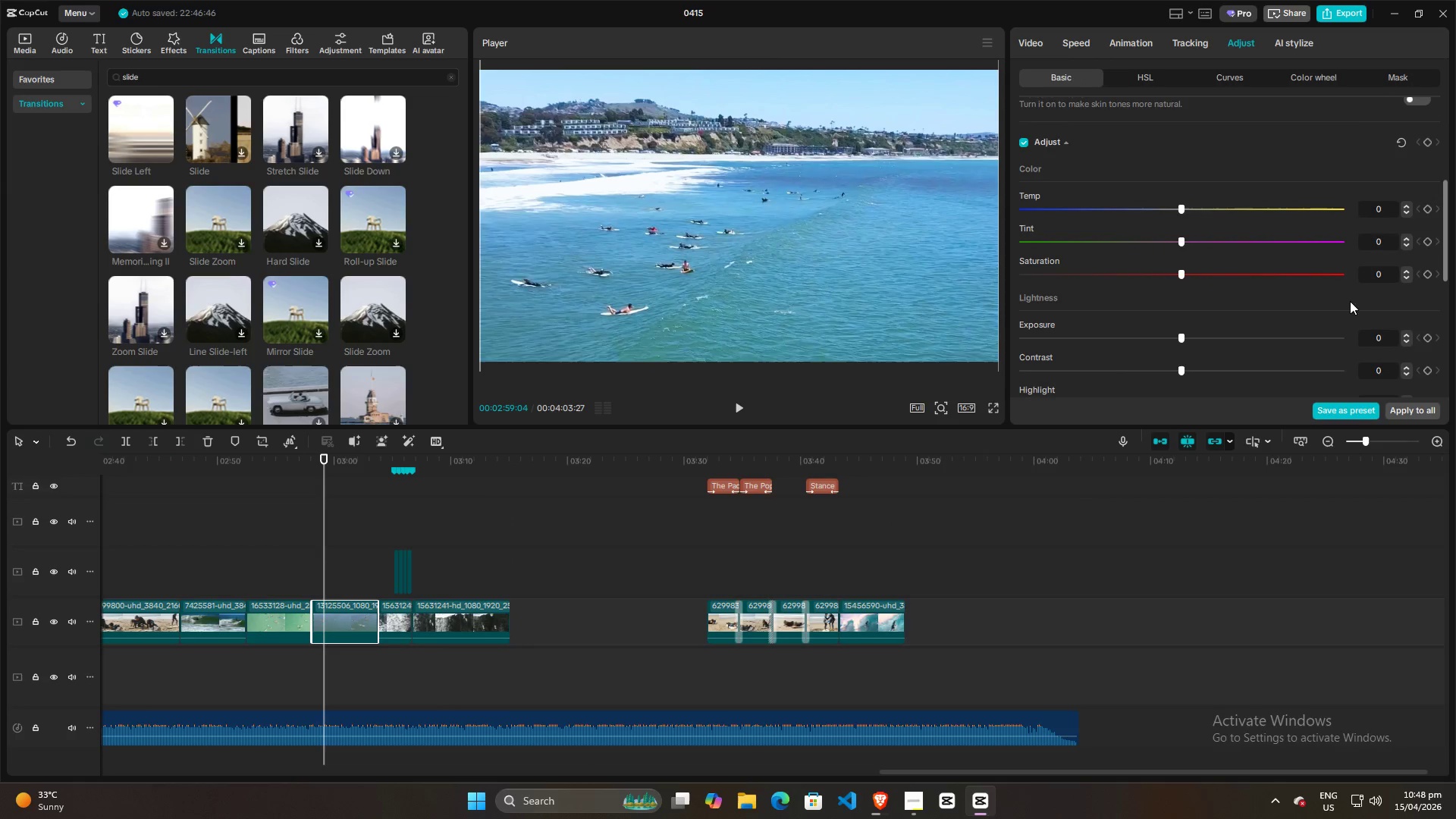 
key(Alt+AltLeft)
 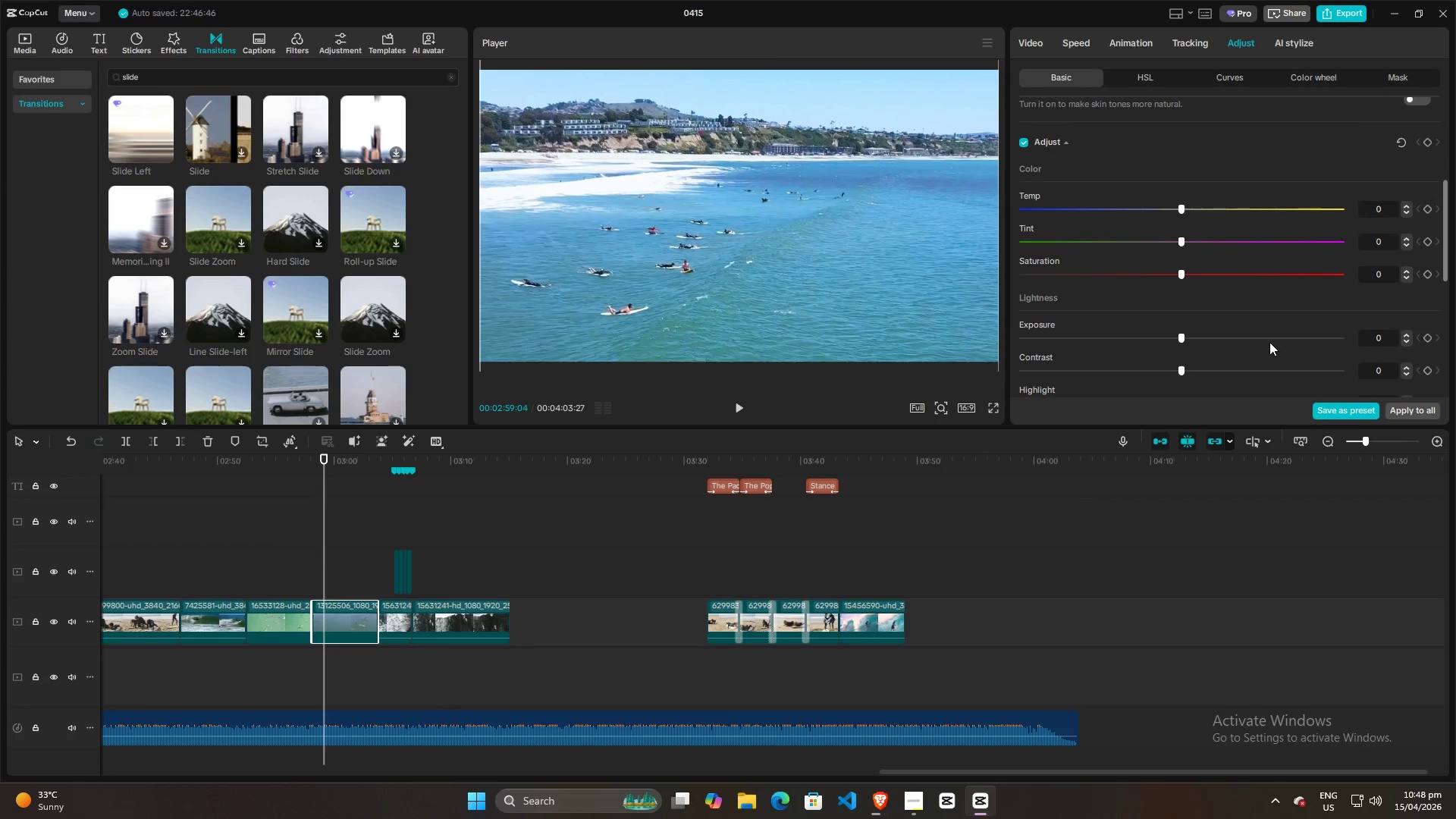 
key(Alt+Tab)